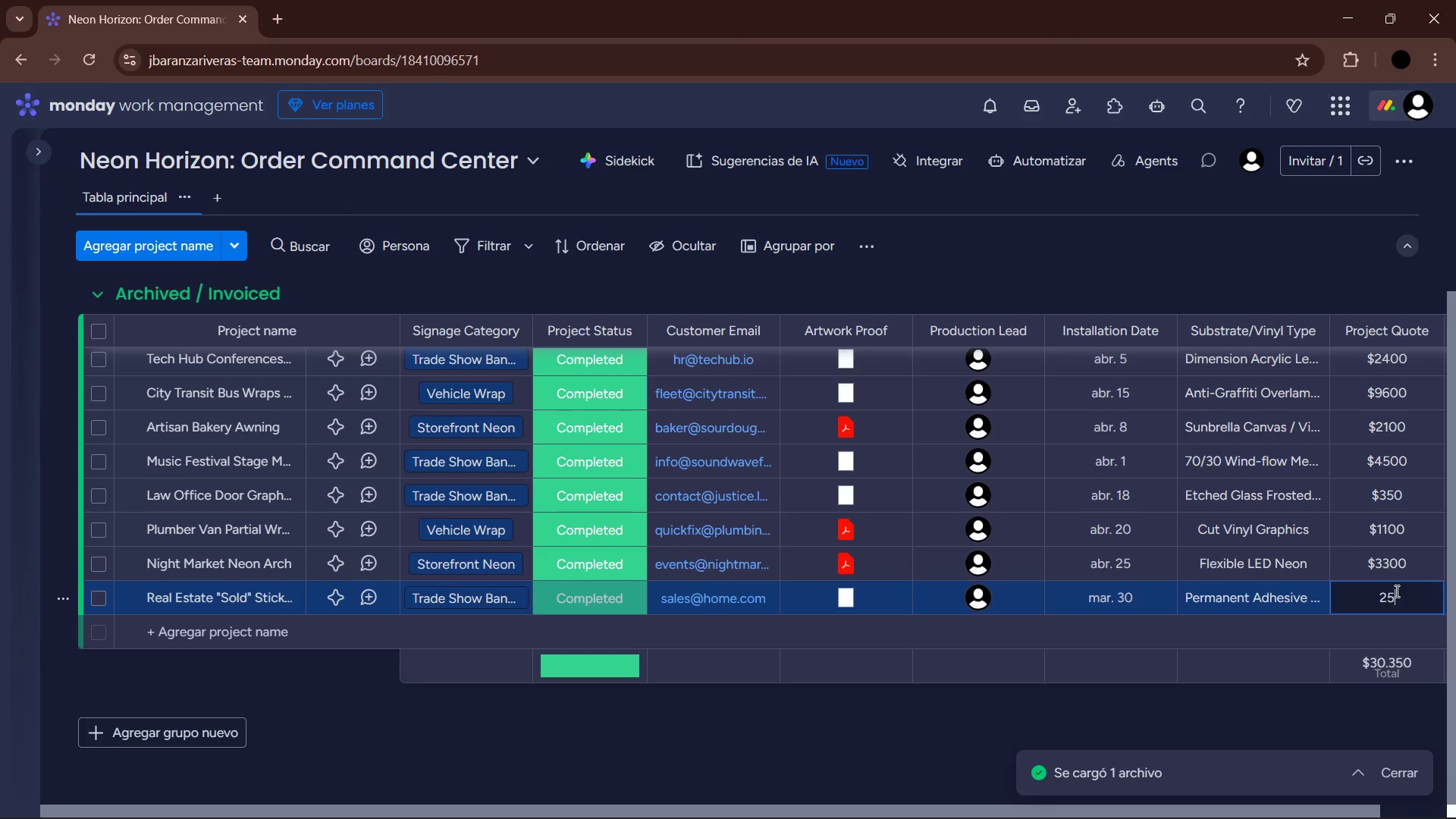 
key(Numpad0)
 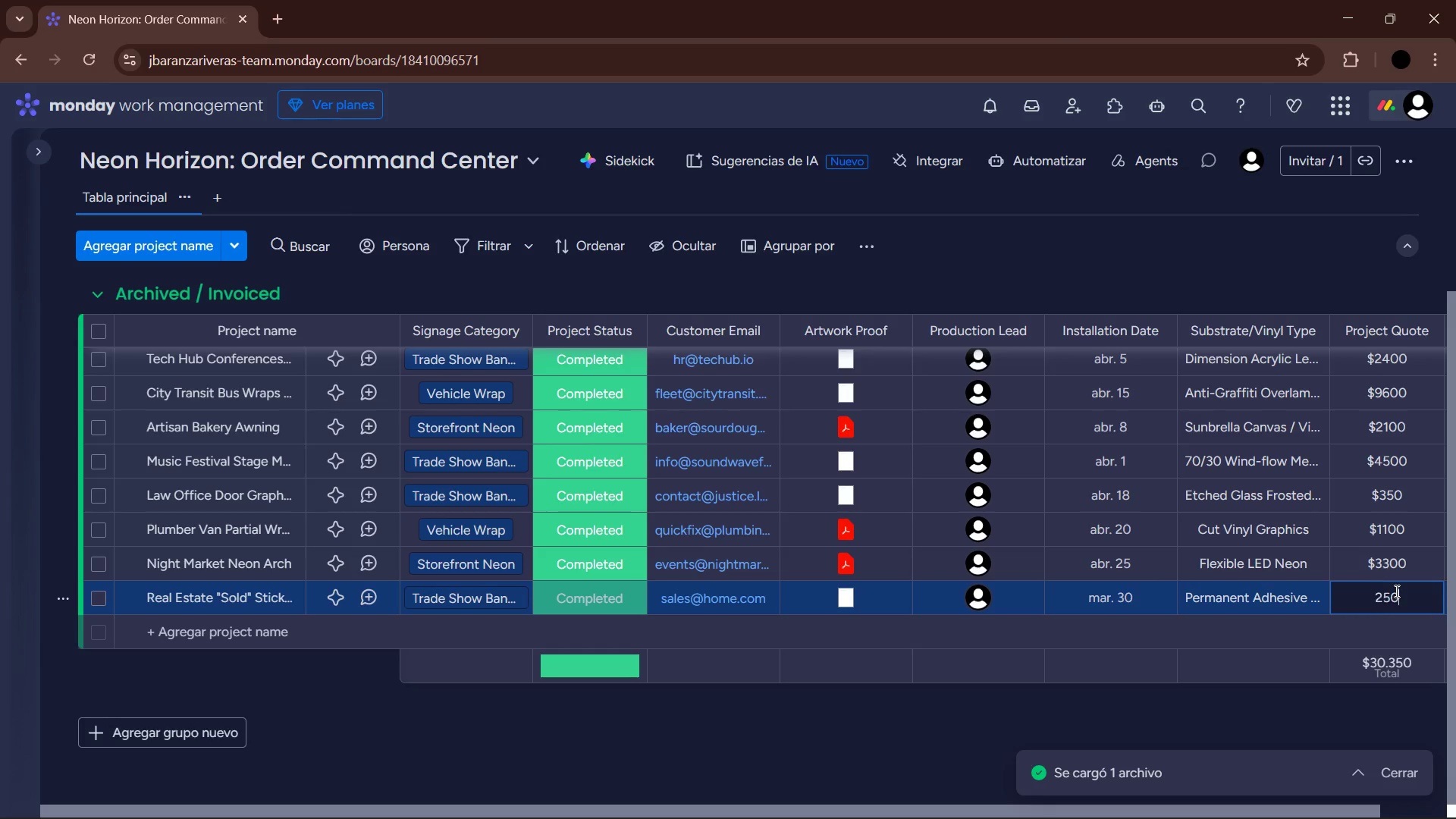 
key(Enter)
 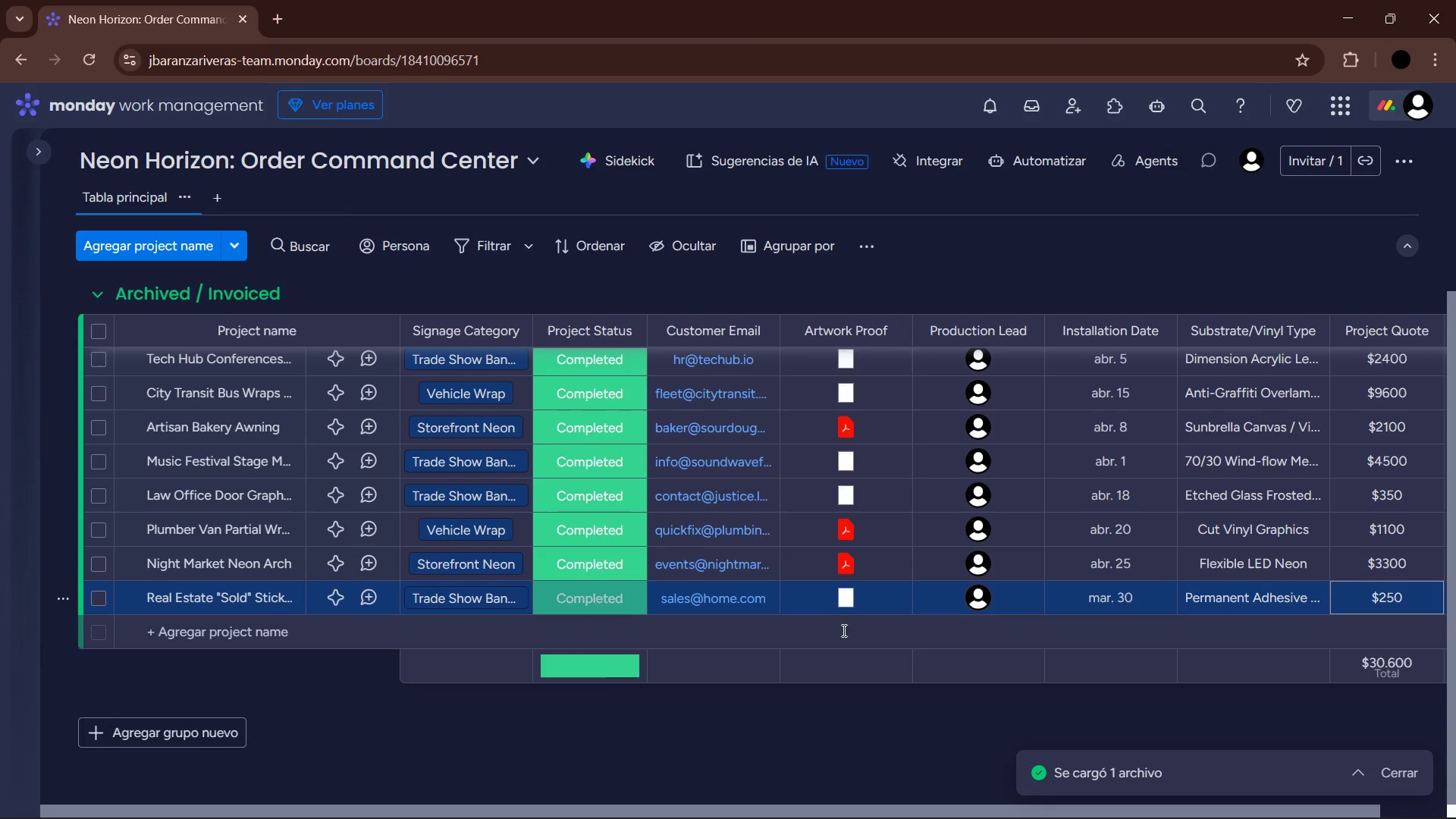 
left_click([602, 694])
 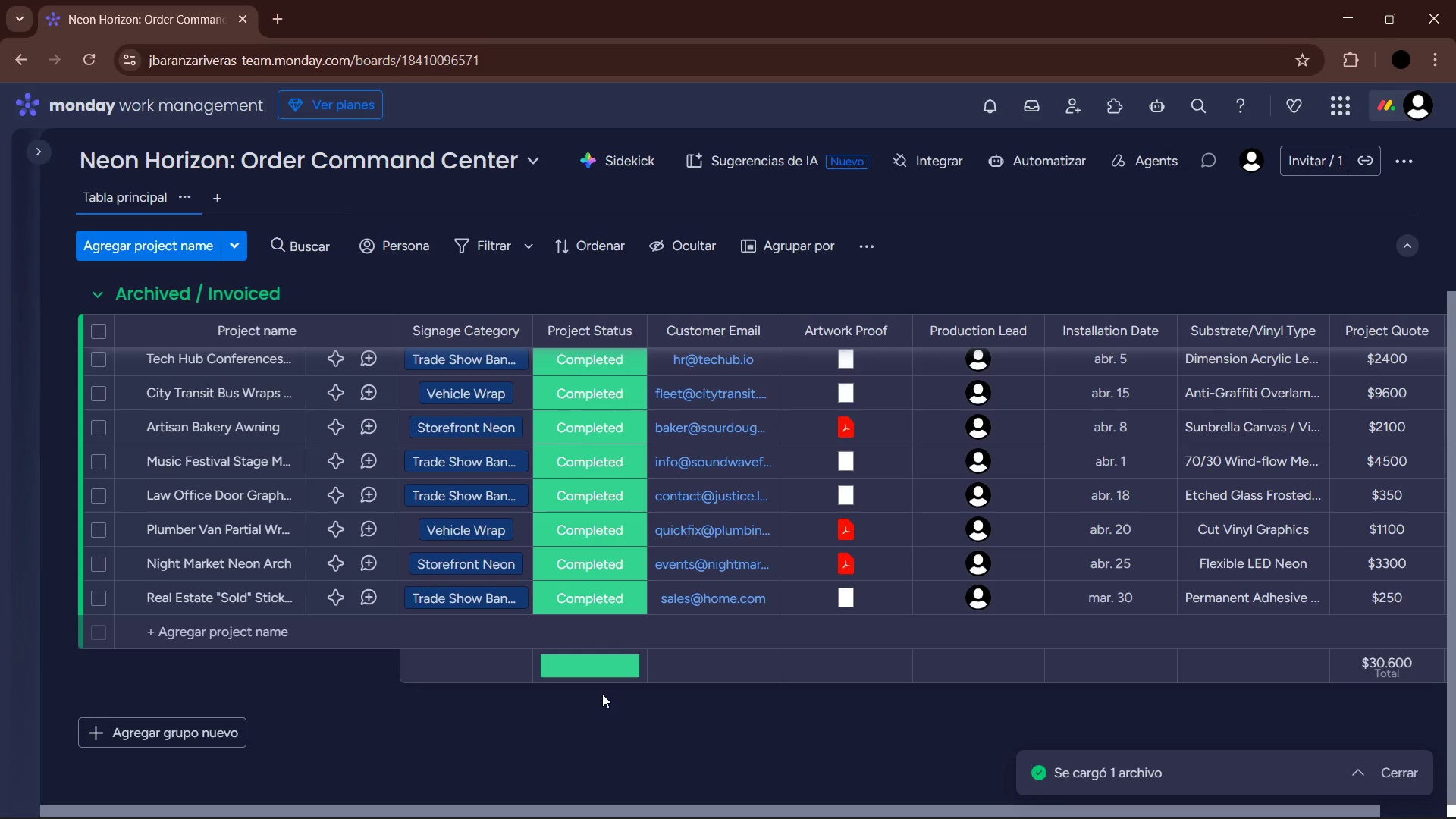 
wait(12.83)
 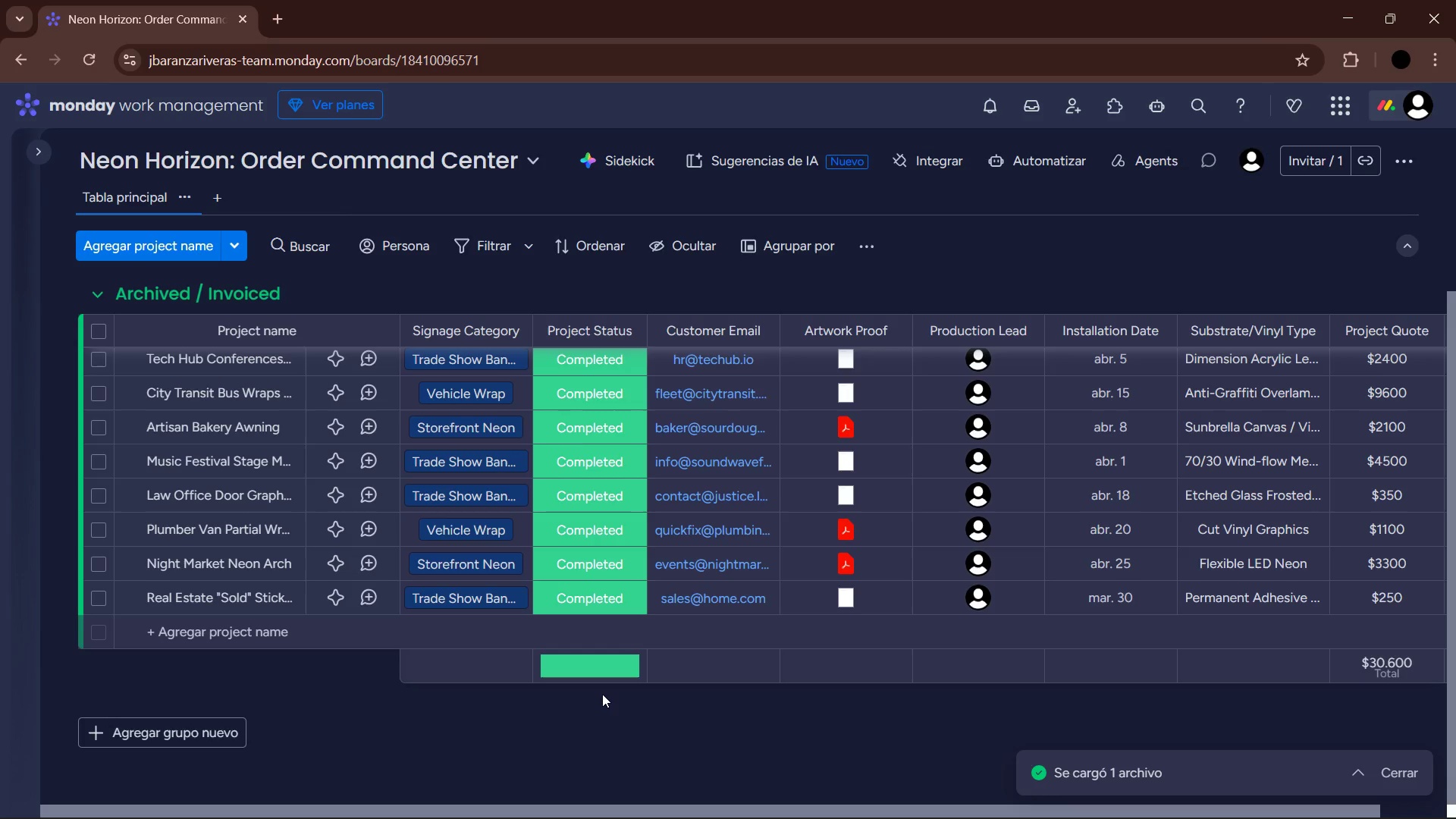 
left_click([1410, 765])
 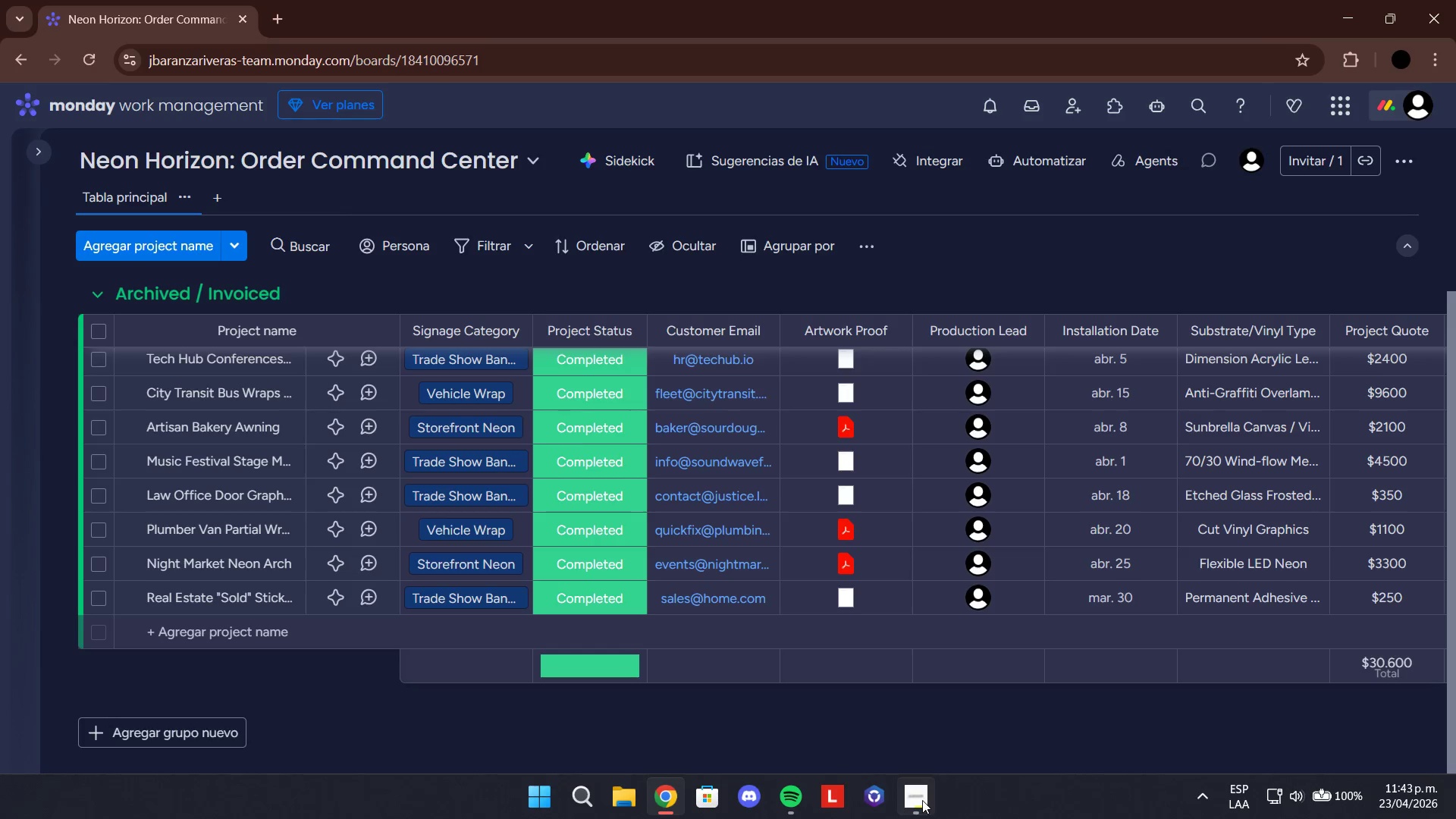 
left_click([925, 800])